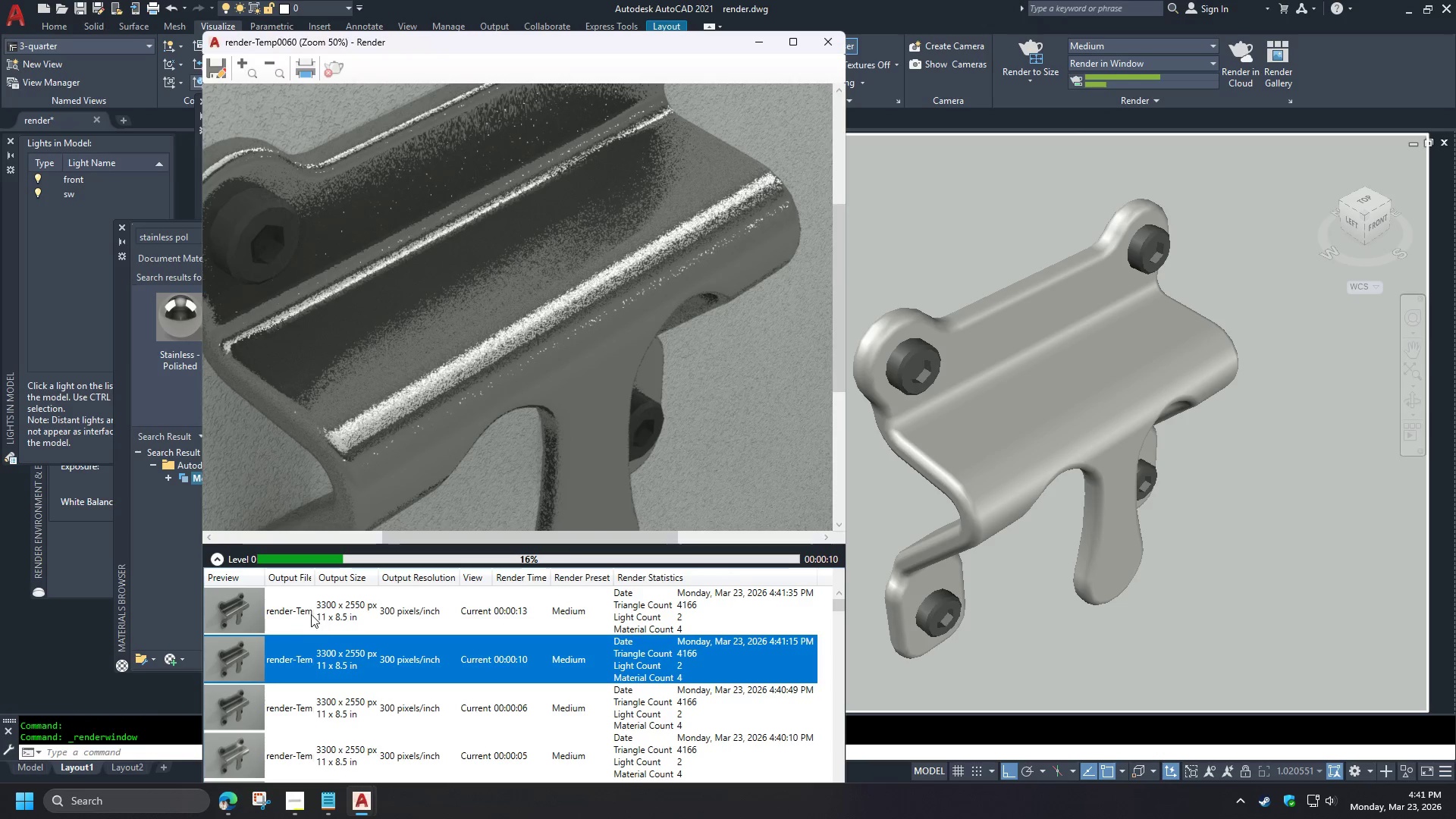 
left_click([311, 613])
 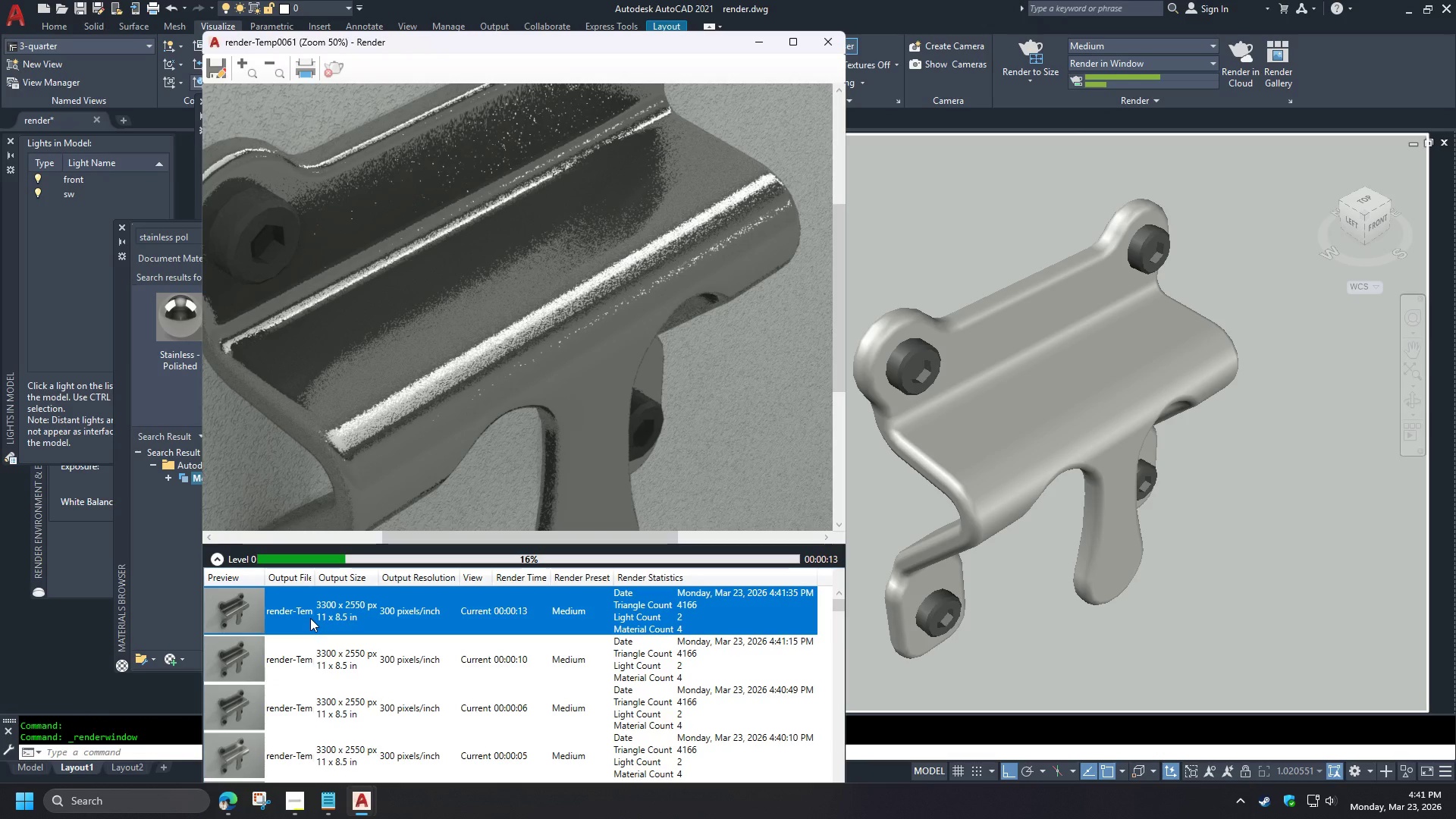 
key(Escape)
 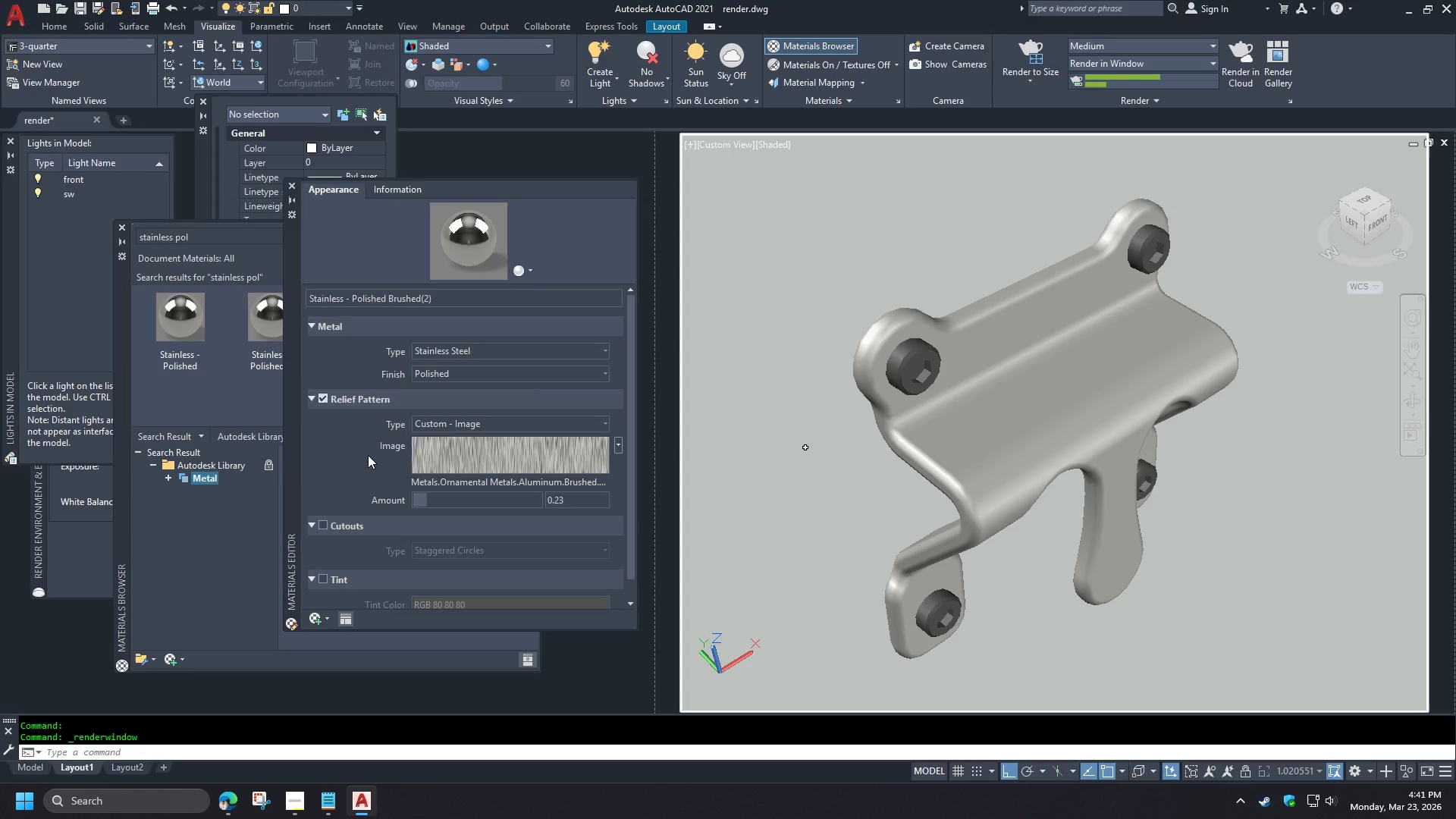 
left_click([579, 373])
 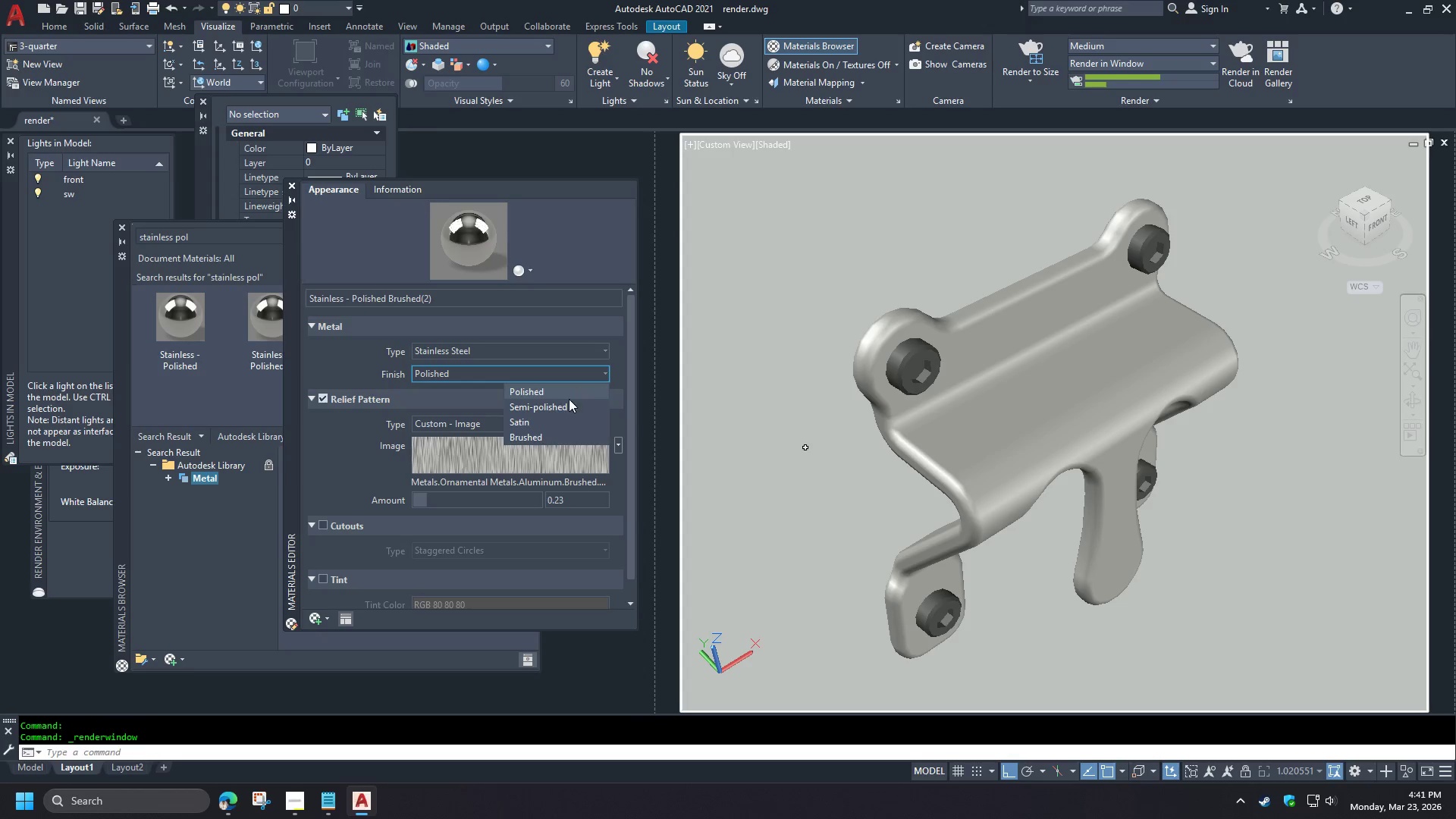 
left_click([564, 405])
 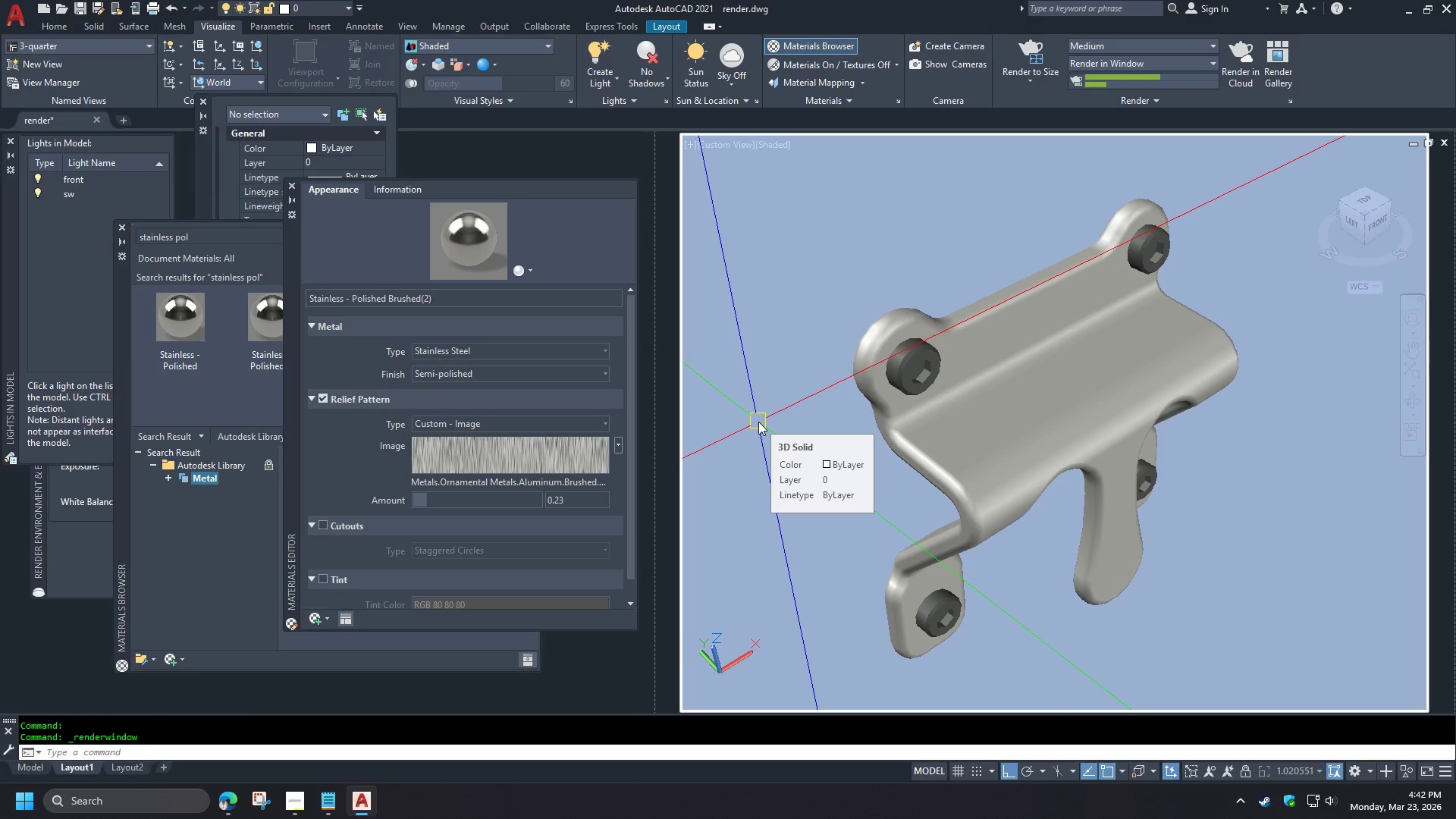 
type(rr )
 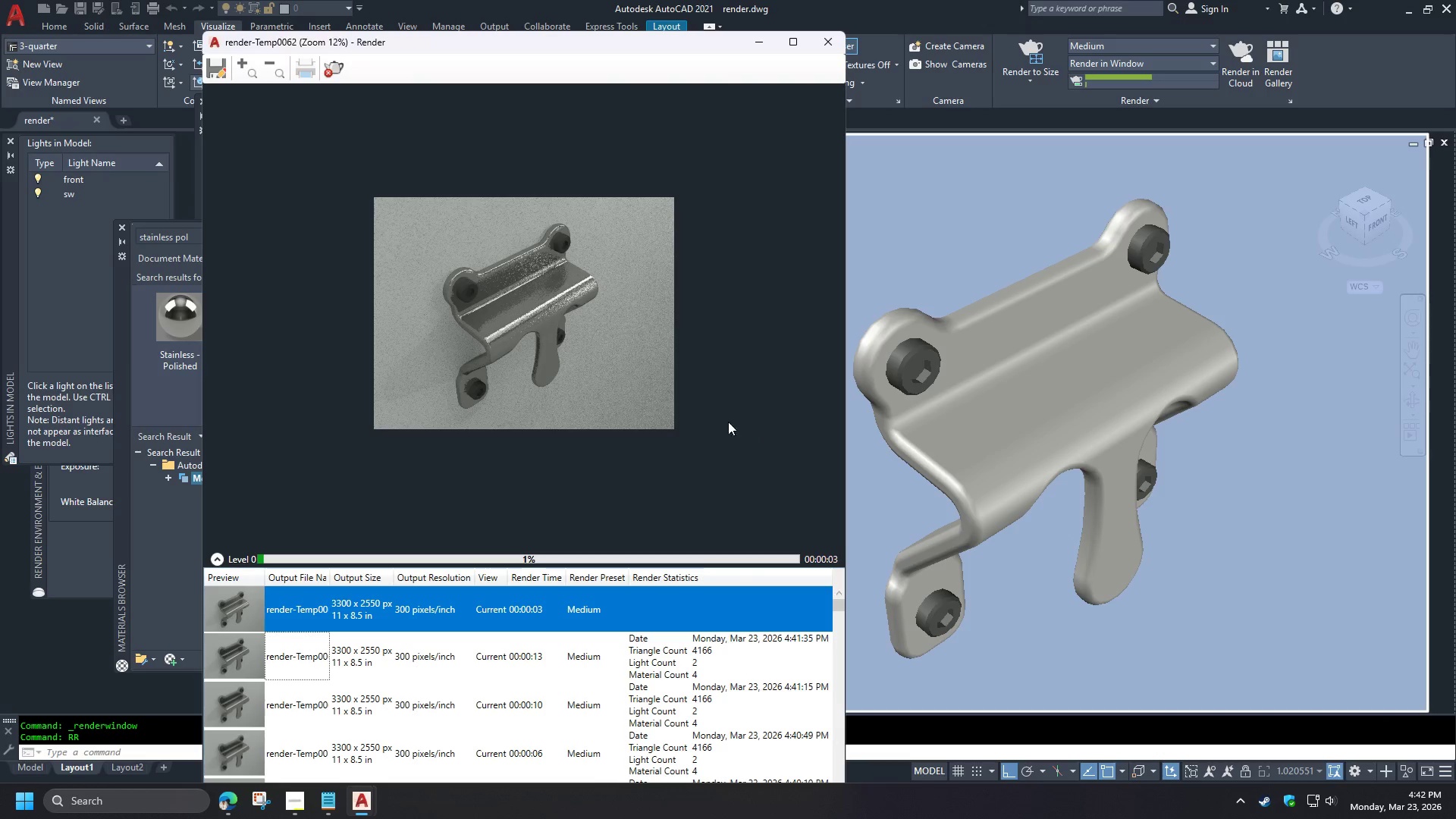 
wait(6.28)
 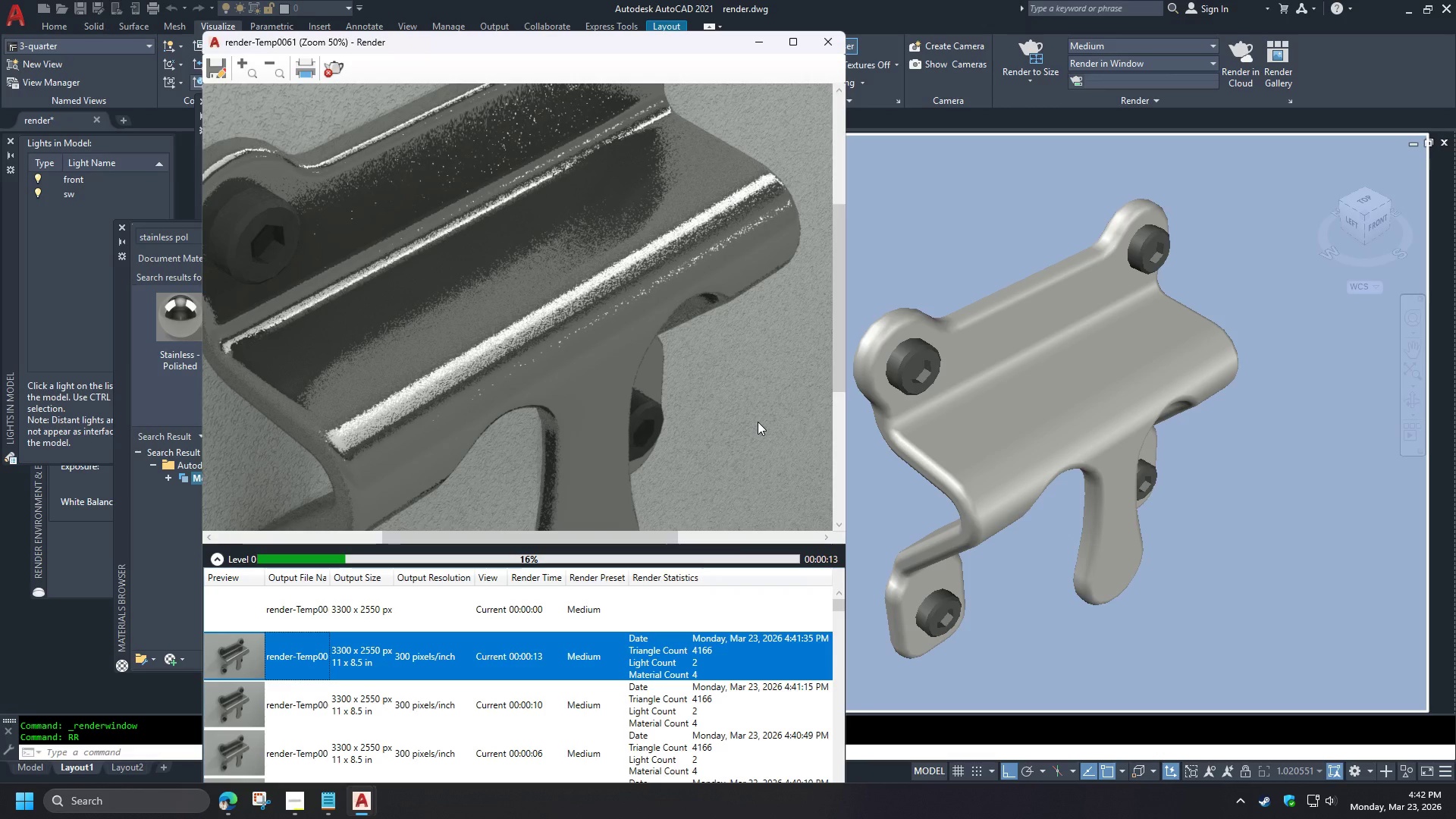 
scroll: coordinate [492, 287], scroll_direction: up, amount: 3.0
 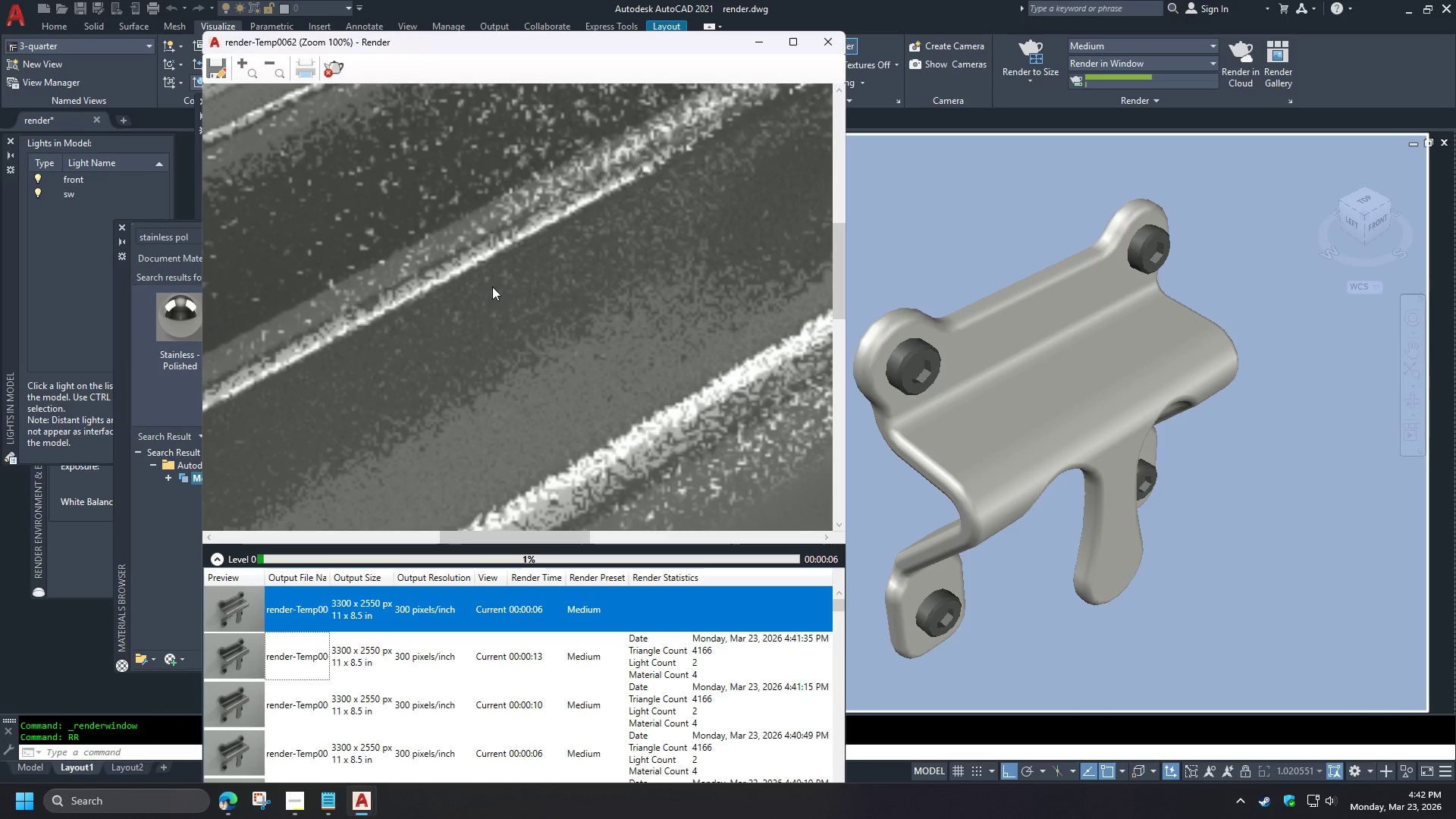 
scroll: coordinate [492, 287], scroll_direction: down, amount: 1.0
 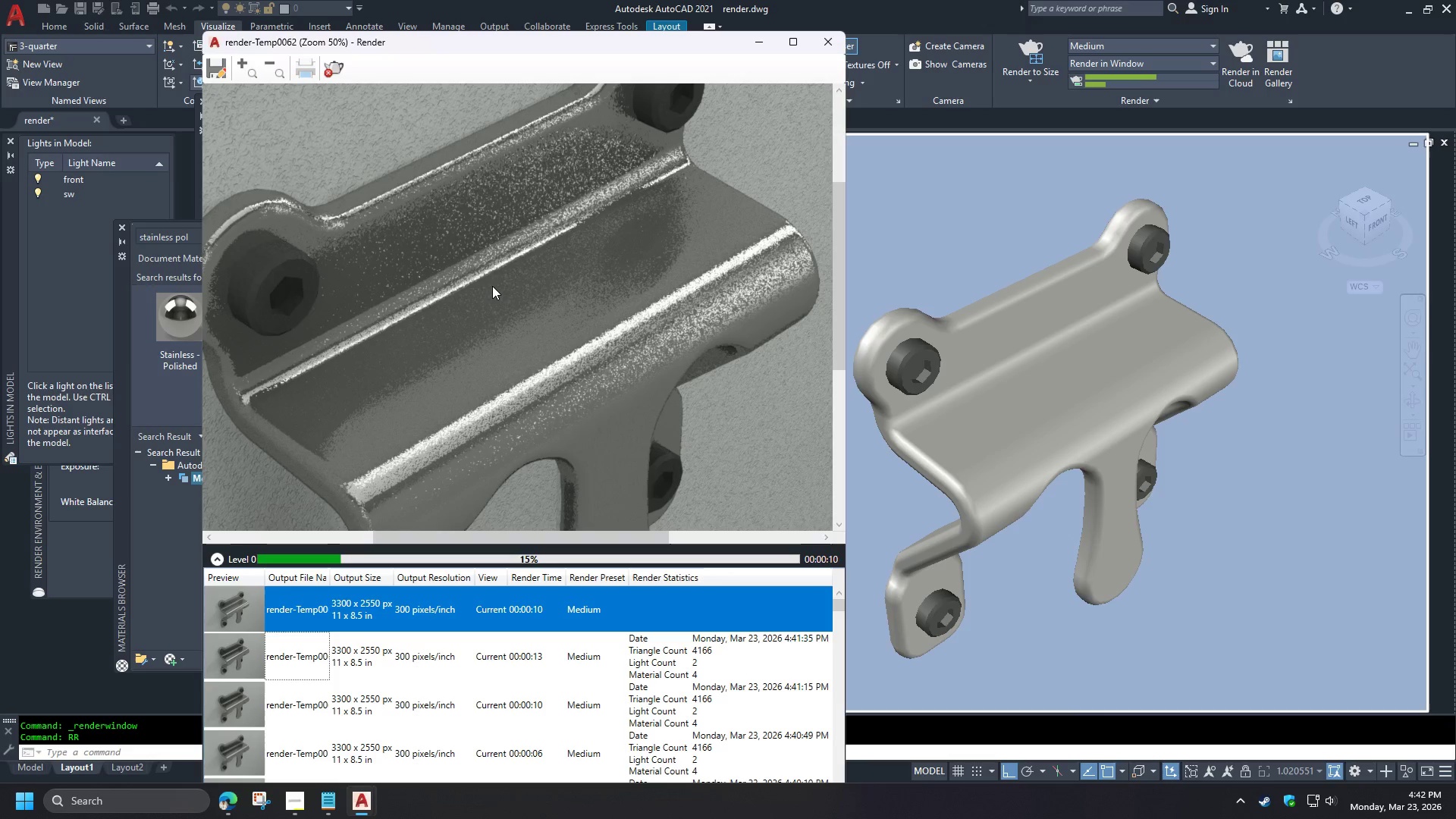 
wait(5.42)
 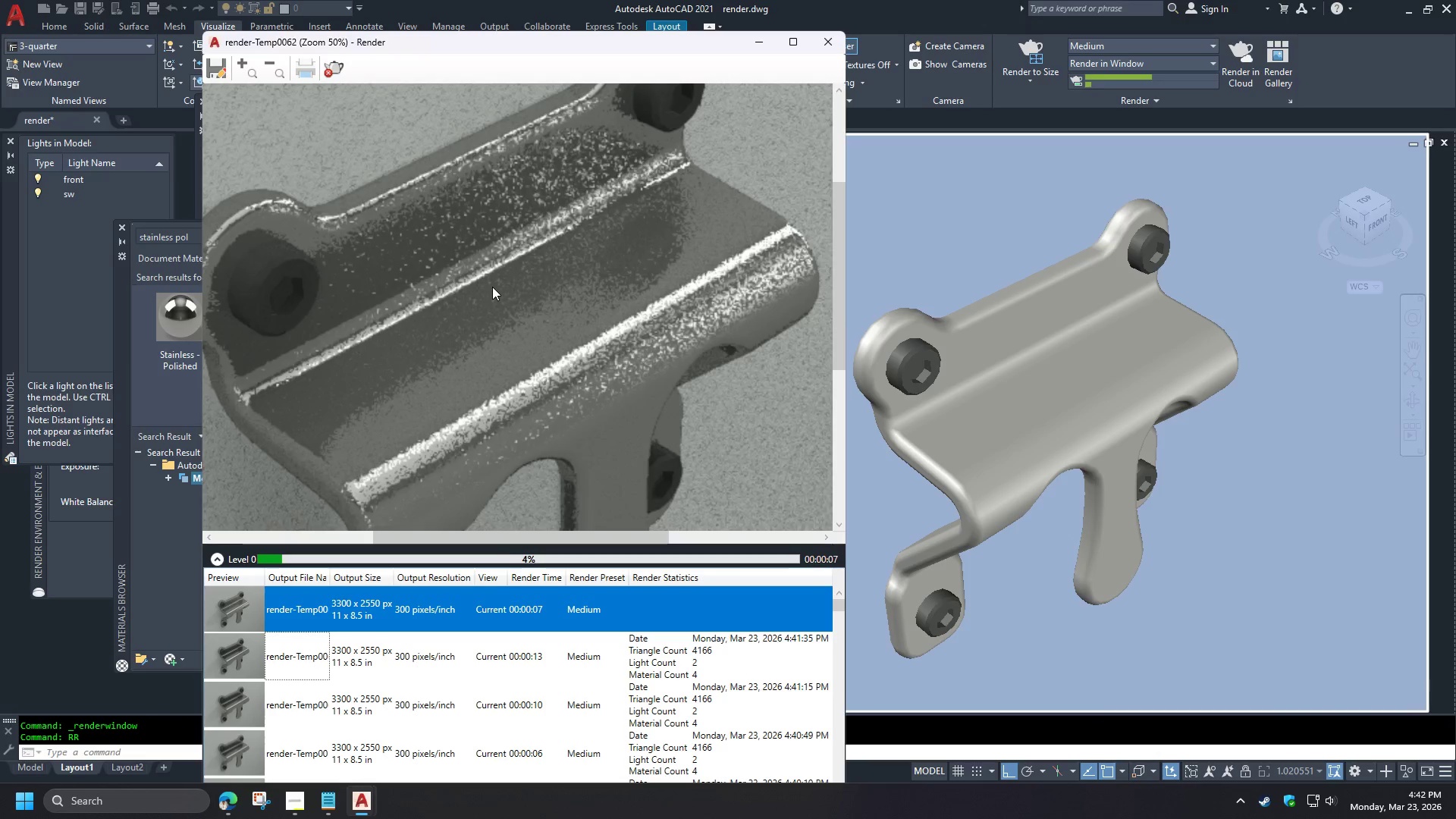 
scroll: coordinate [492, 286], scroll_direction: down, amount: 2.0
 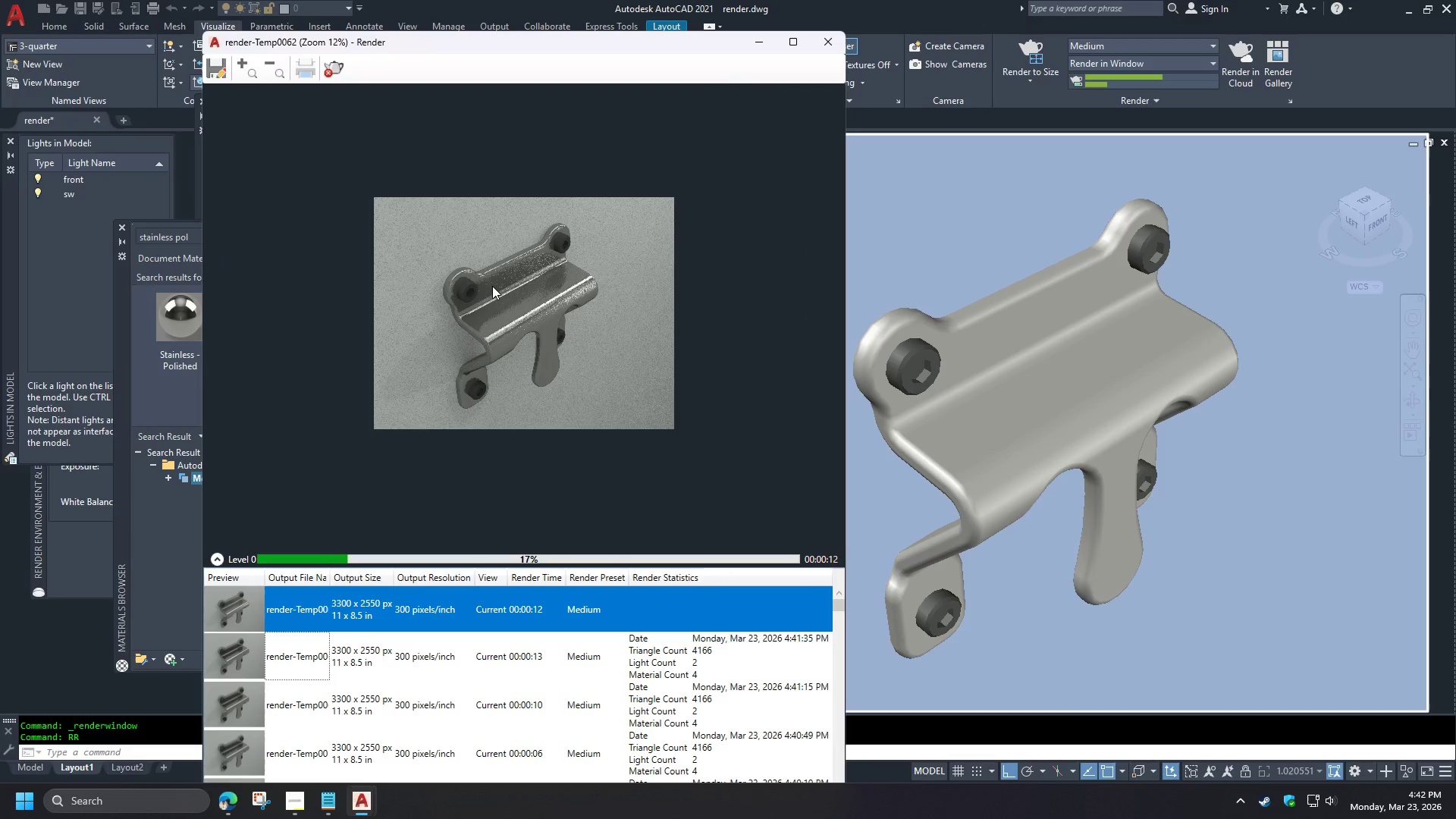 
scroll: coordinate [492, 286], scroll_direction: up, amount: 1.0
 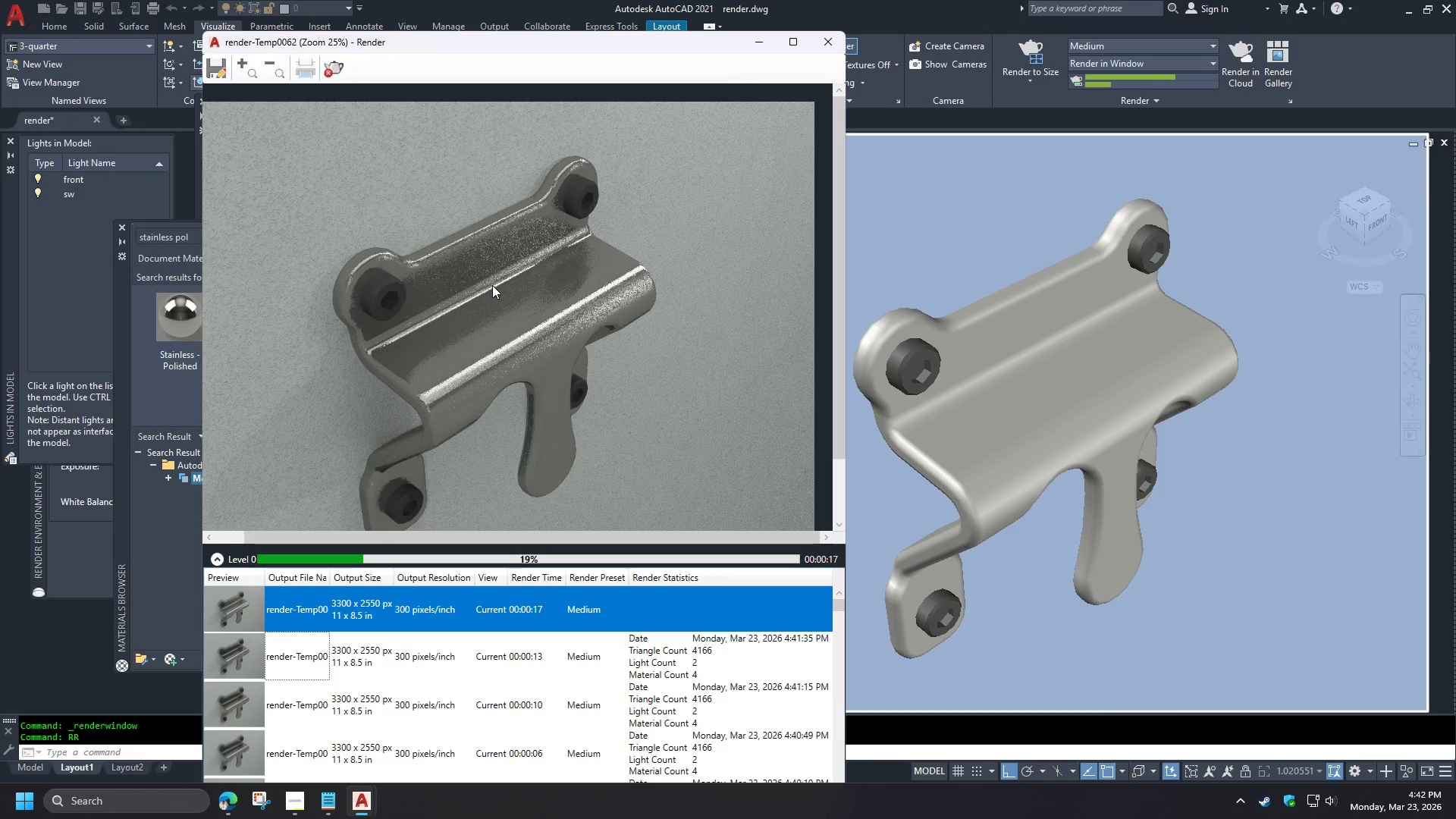 
wait(5.73)
 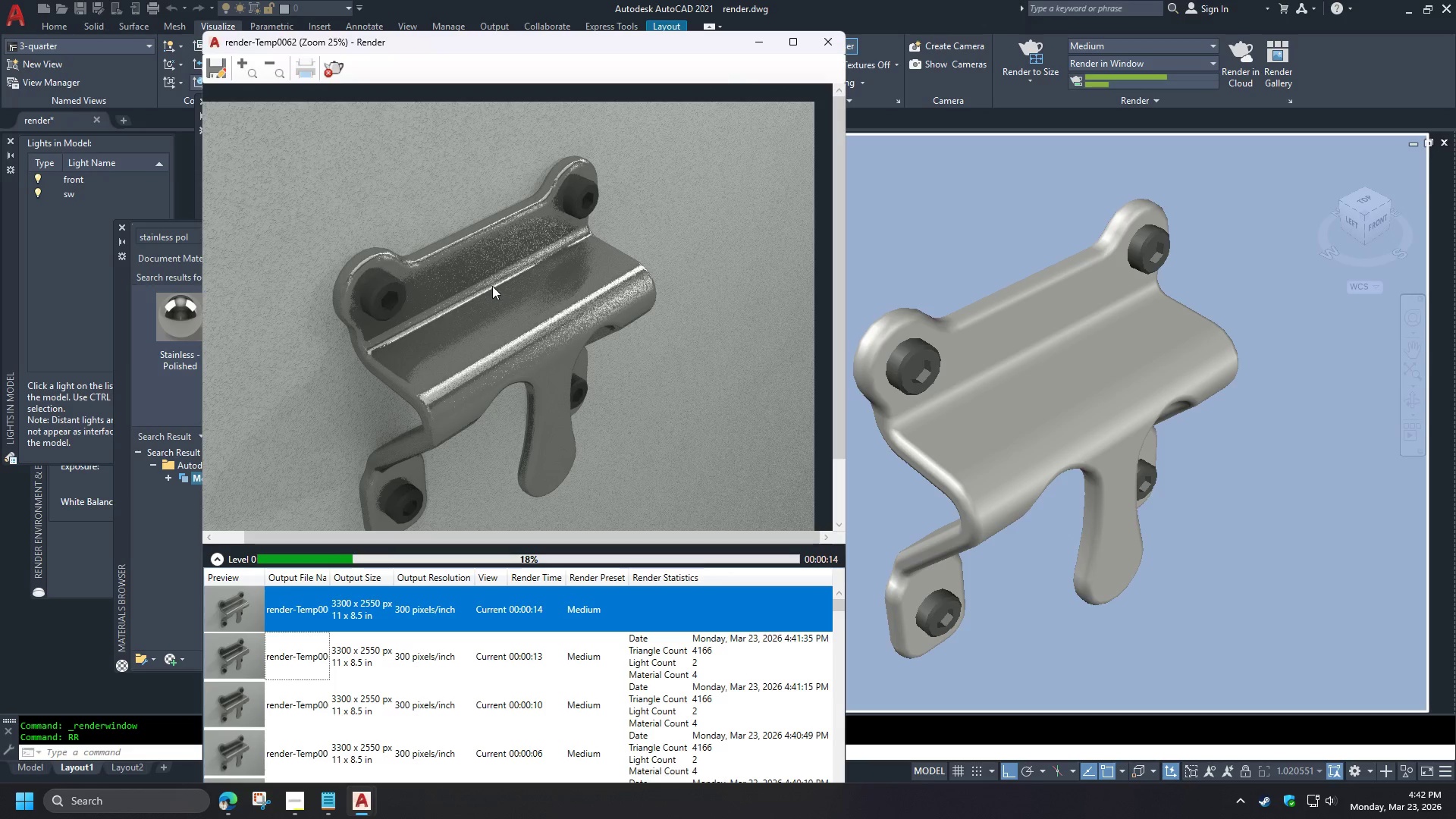 
scroll: coordinate [486, 233], scroll_direction: up, amount: 3.0
 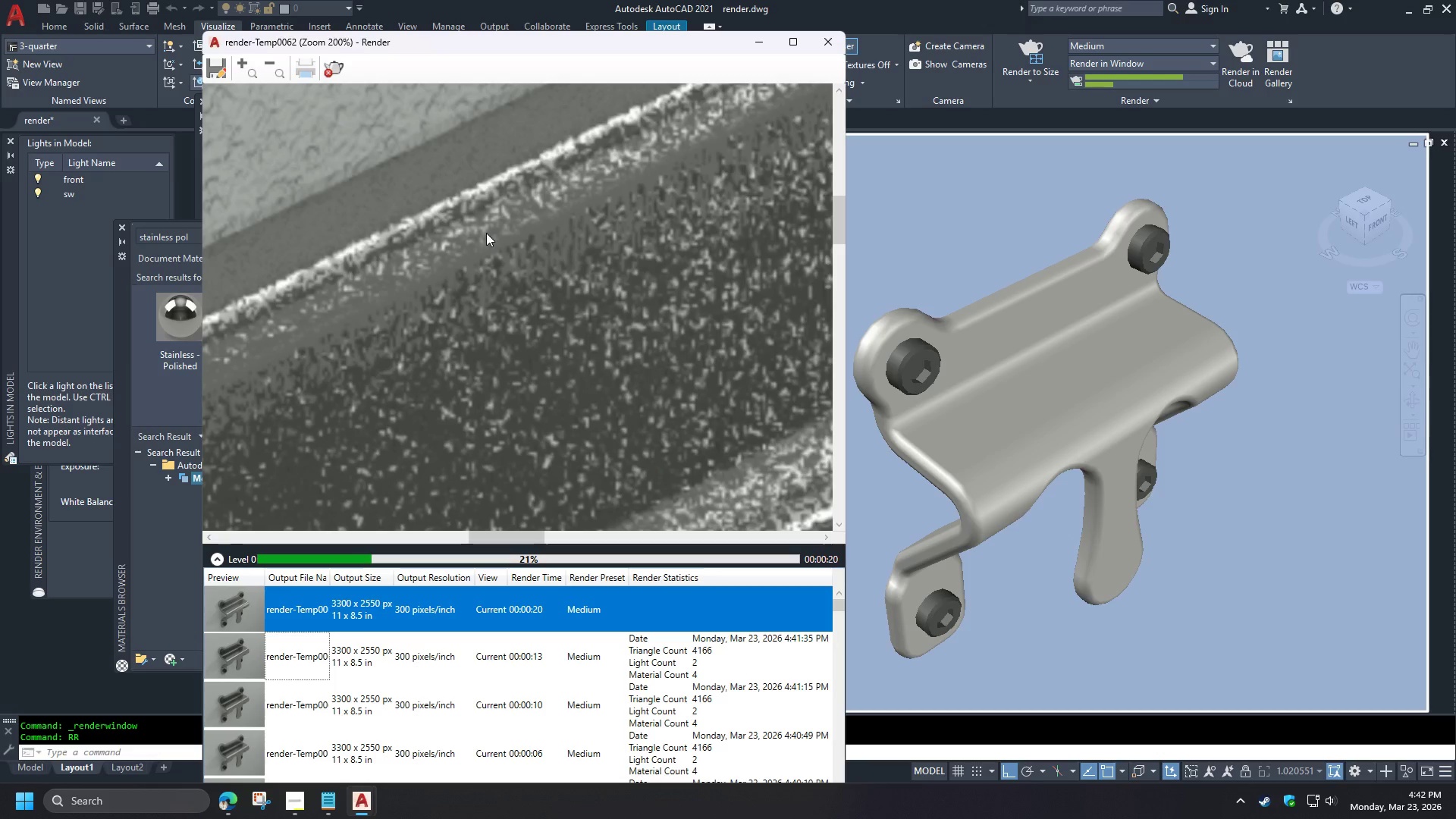 
scroll: coordinate [507, 300], scroll_direction: down, amount: 4.0
 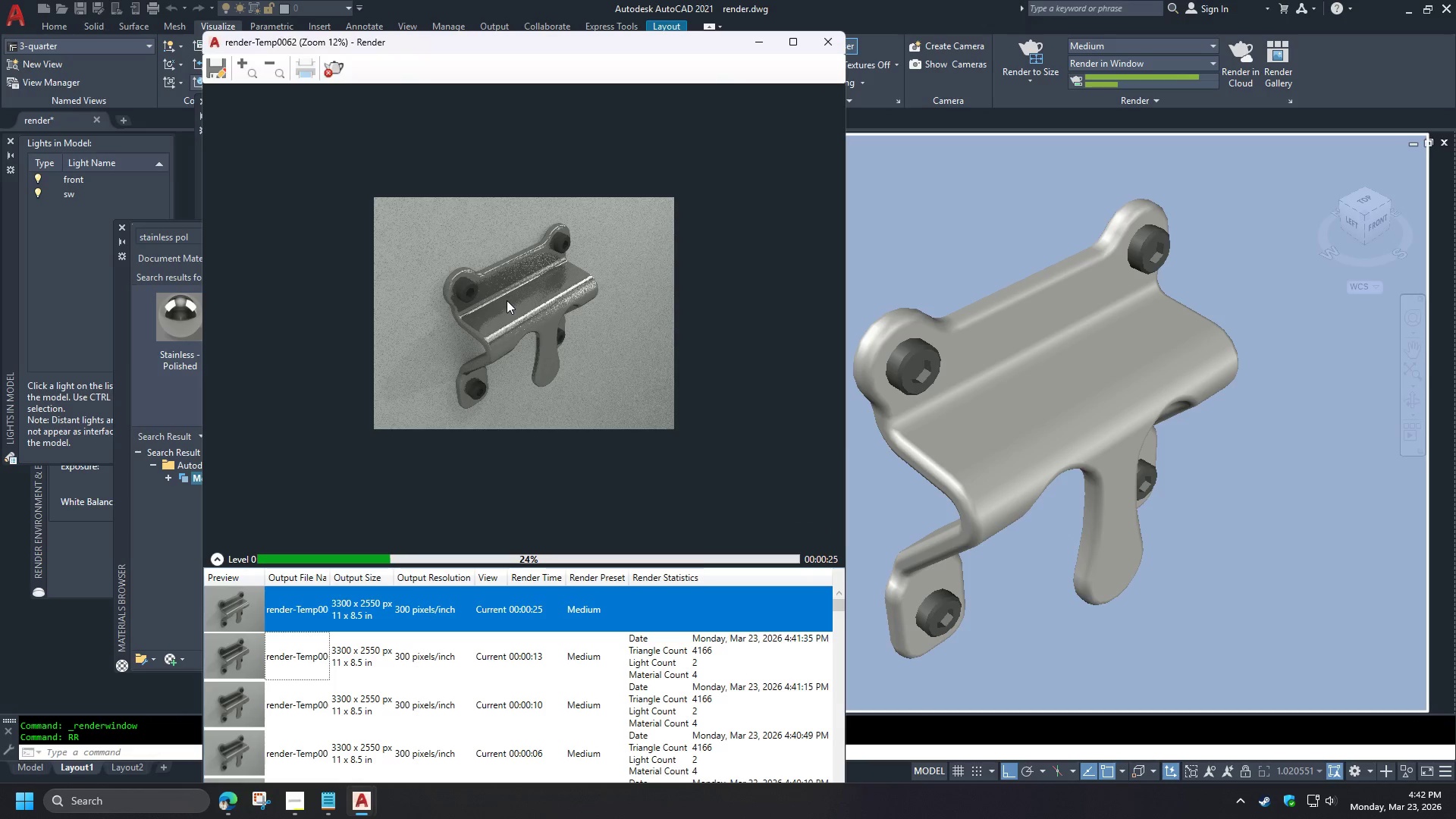 
scroll: coordinate [507, 300], scroll_direction: up, amount: 1.0
 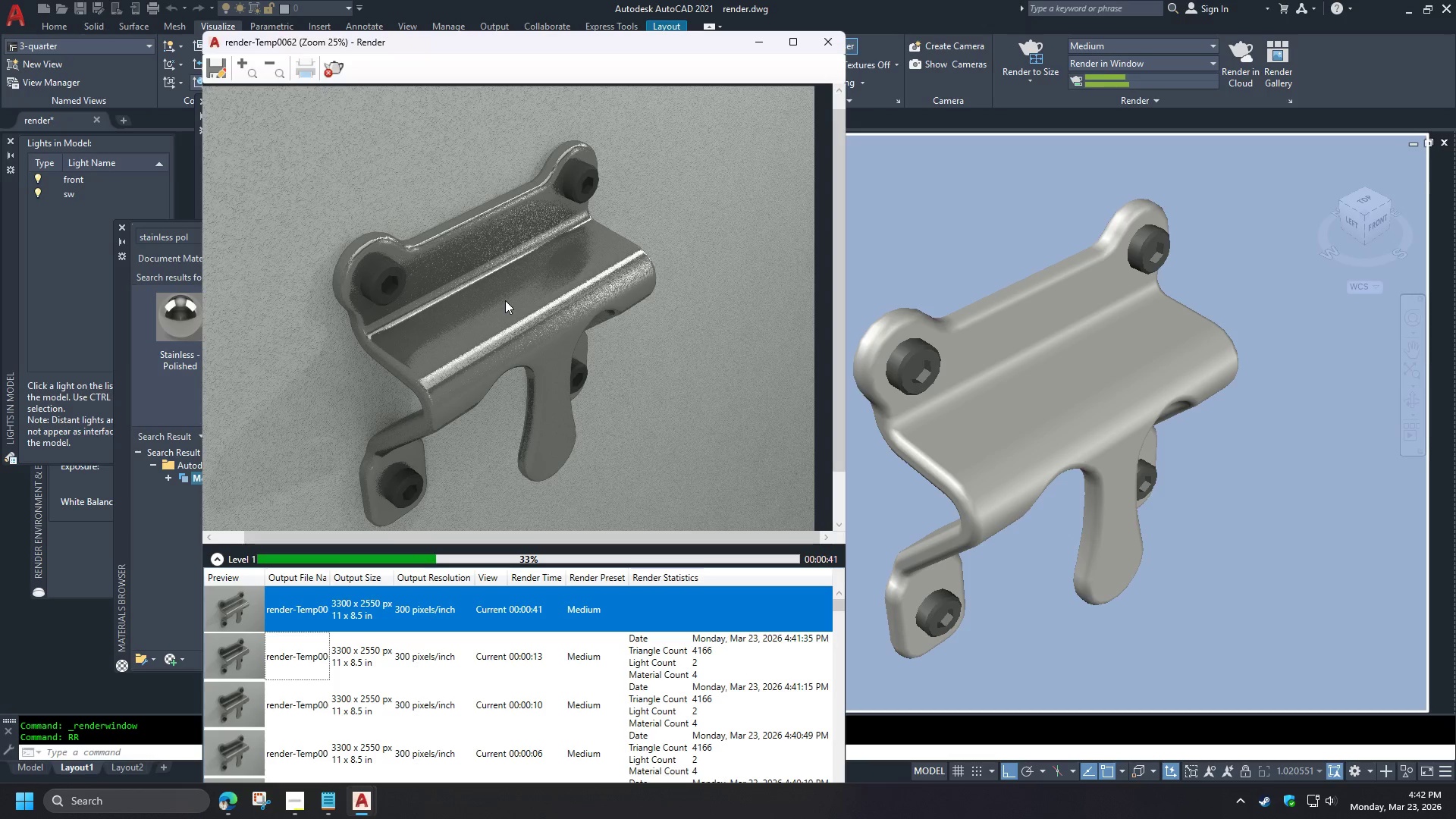 
wait(20.52)
 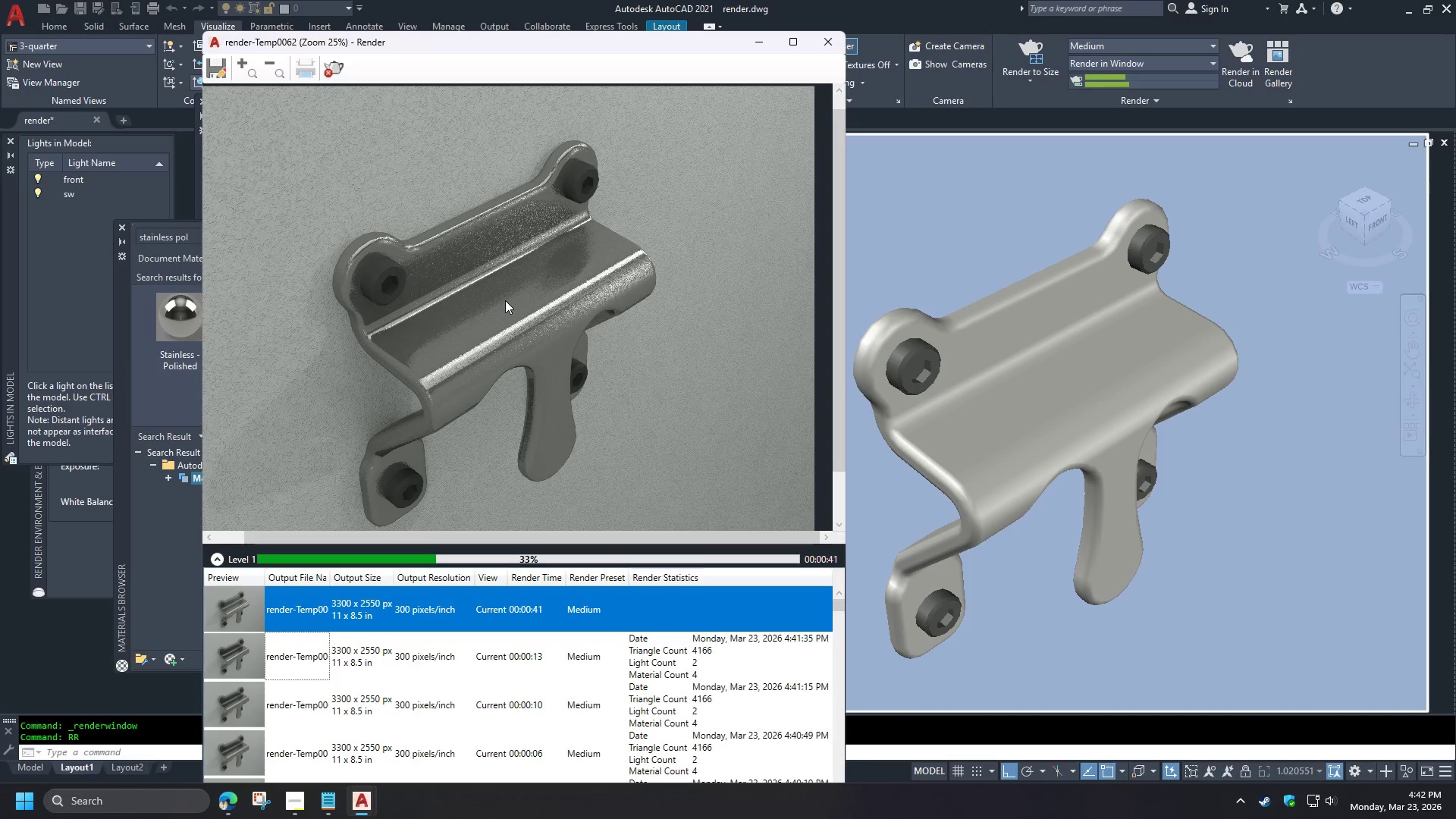 
scroll: coordinate [492, 281], scroll_direction: up, amount: 2.0
 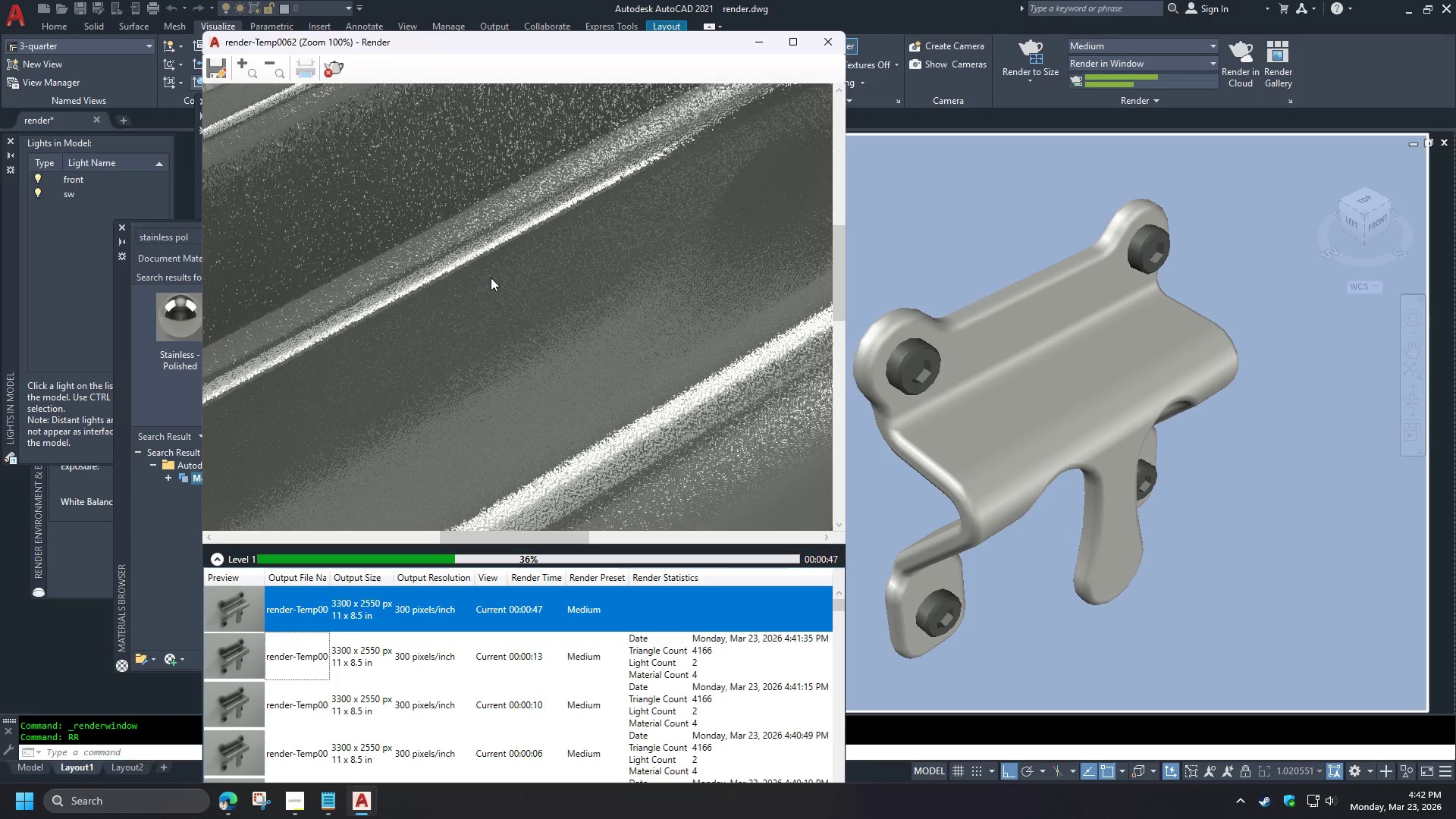 
scroll: coordinate [490, 278], scroll_direction: down, amount: 2.0
 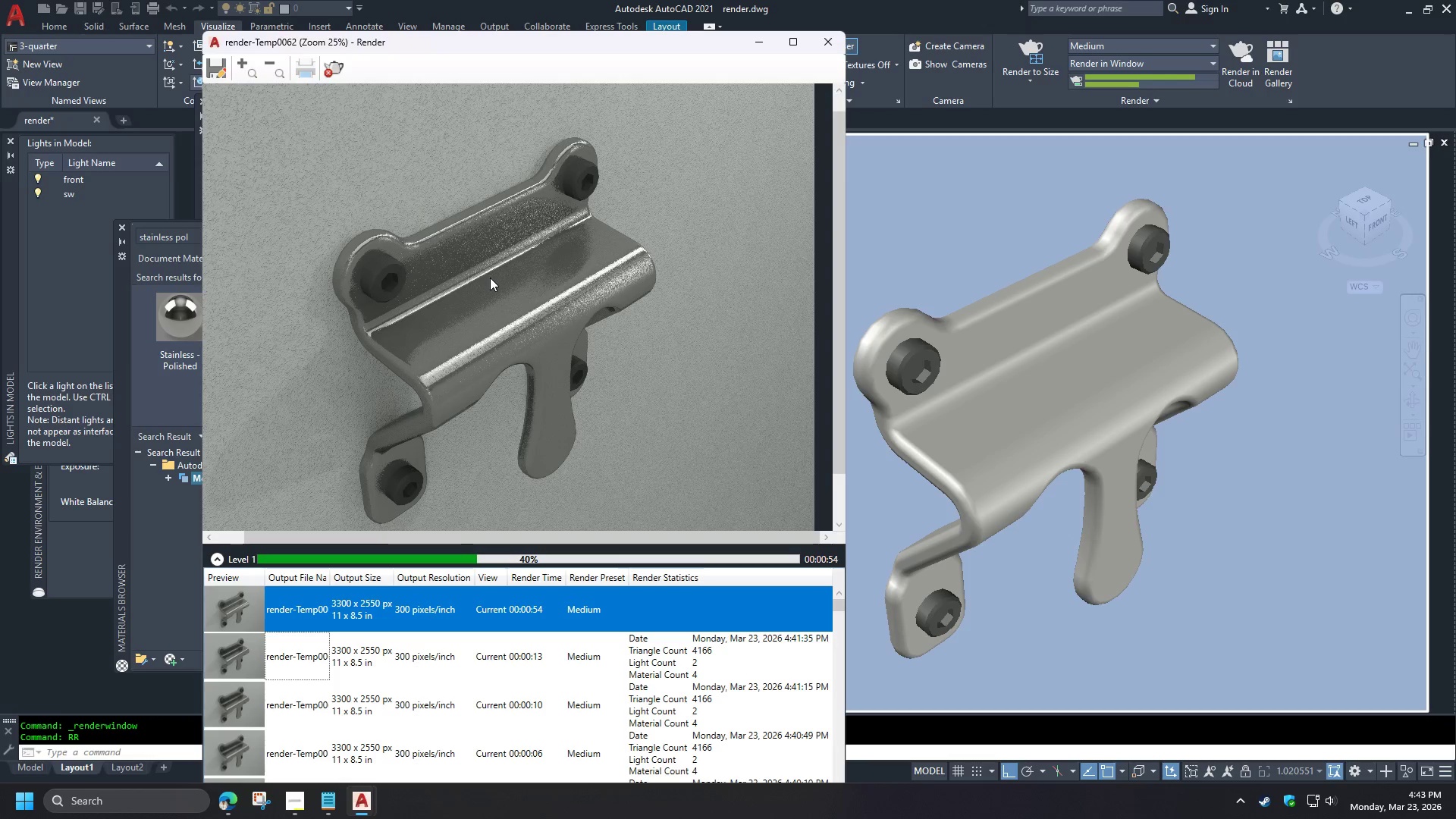 
scroll: coordinate [500, 326], scroll_direction: up, amount: 3.0
 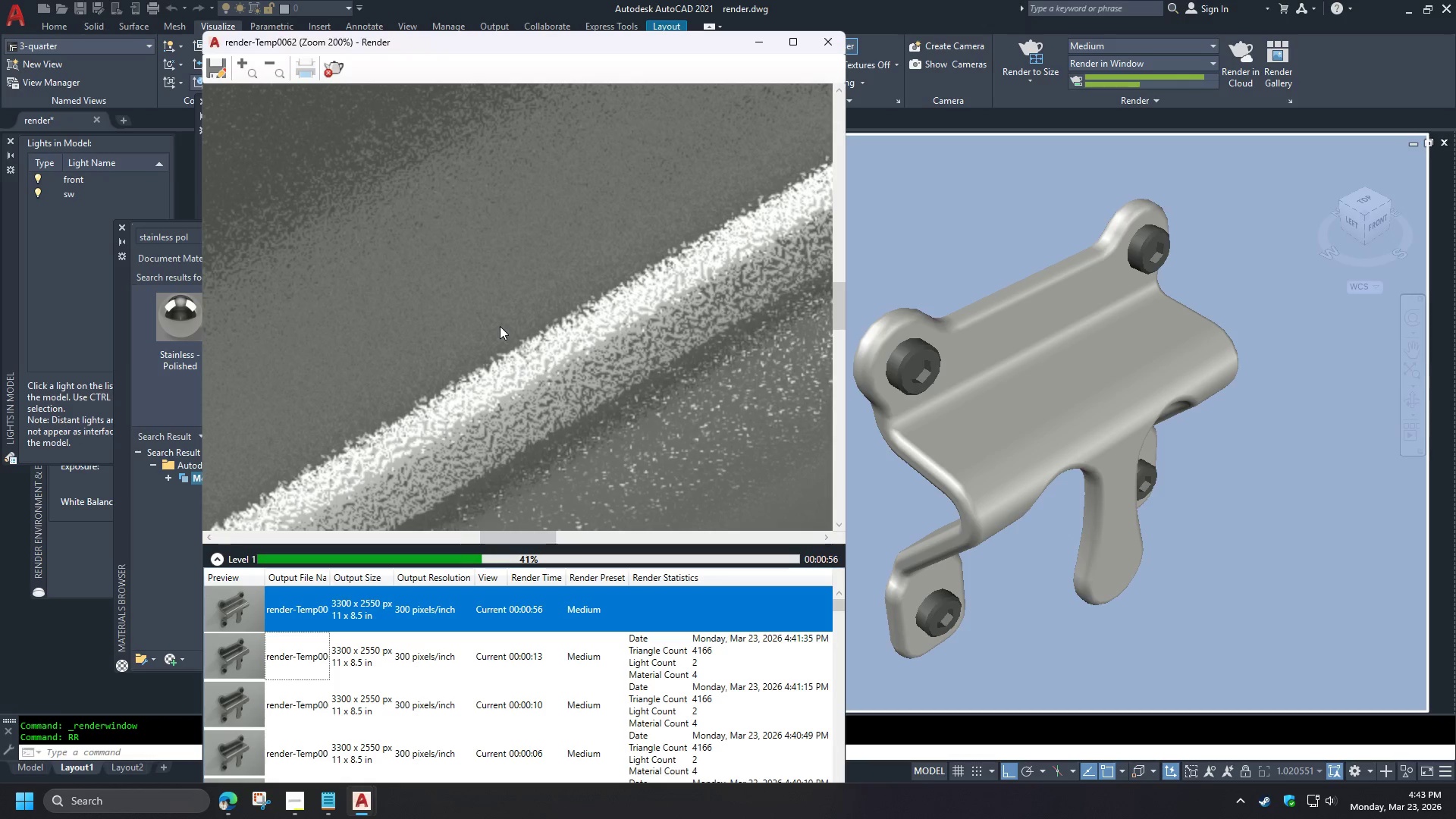 
scroll: coordinate [498, 325], scroll_direction: down, amount: 3.0
 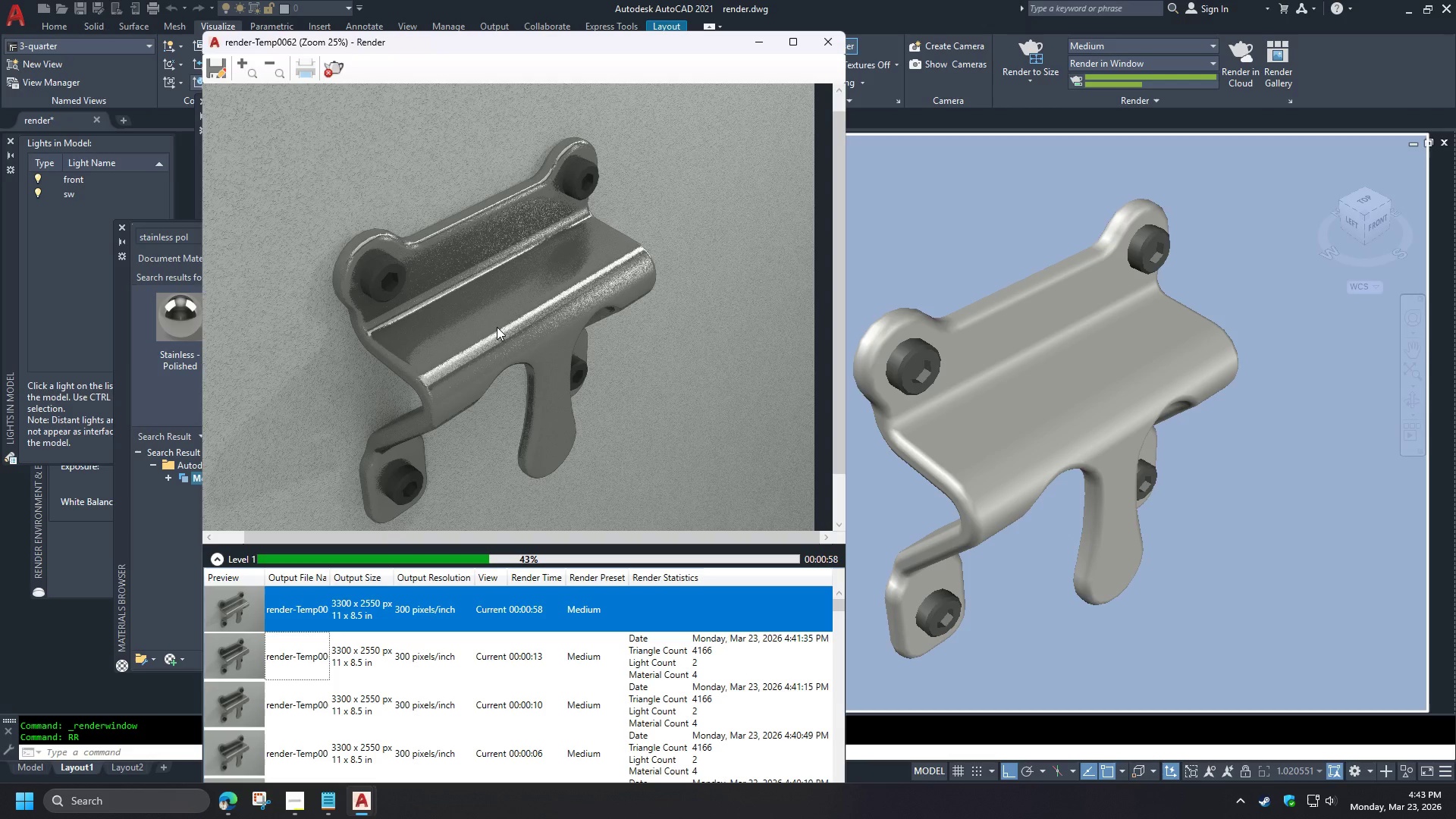 
wait(7.44)
 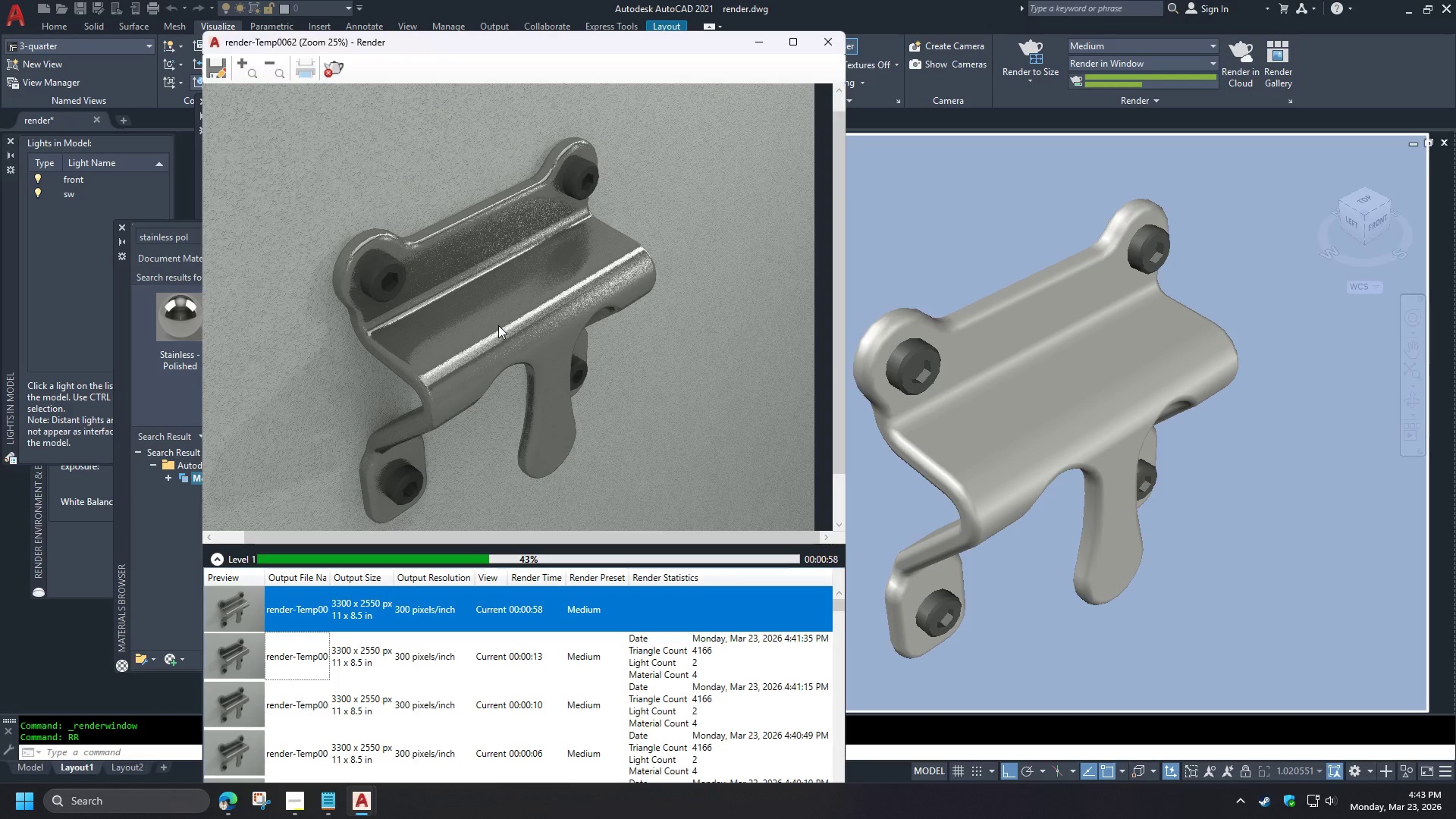 
scroll: coordinate [487, 290], scroll_direction: up, amount: 3.0
 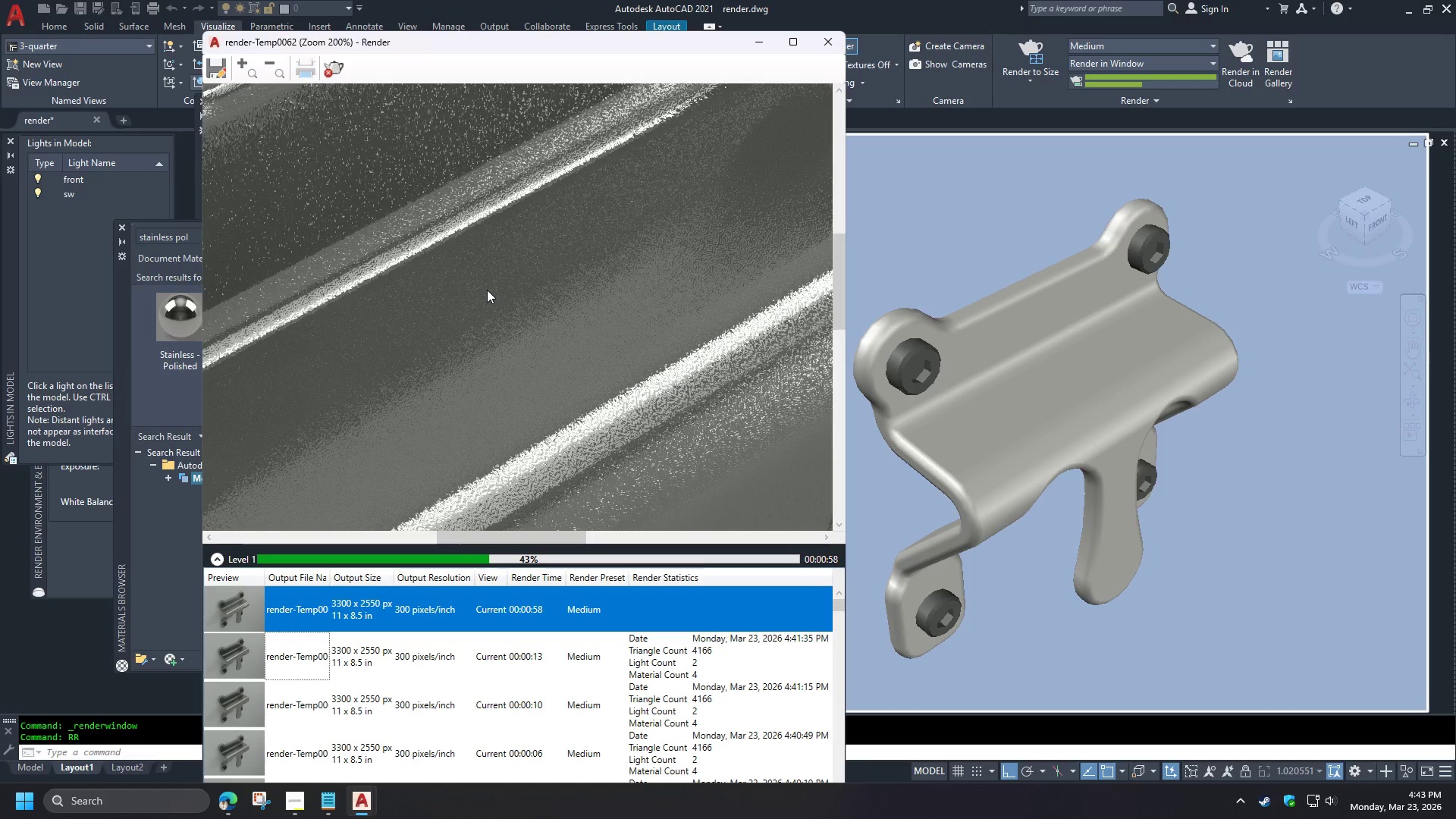 
scroll: coordinate [485, 293], scroll_direction: down, amount: 2.0
 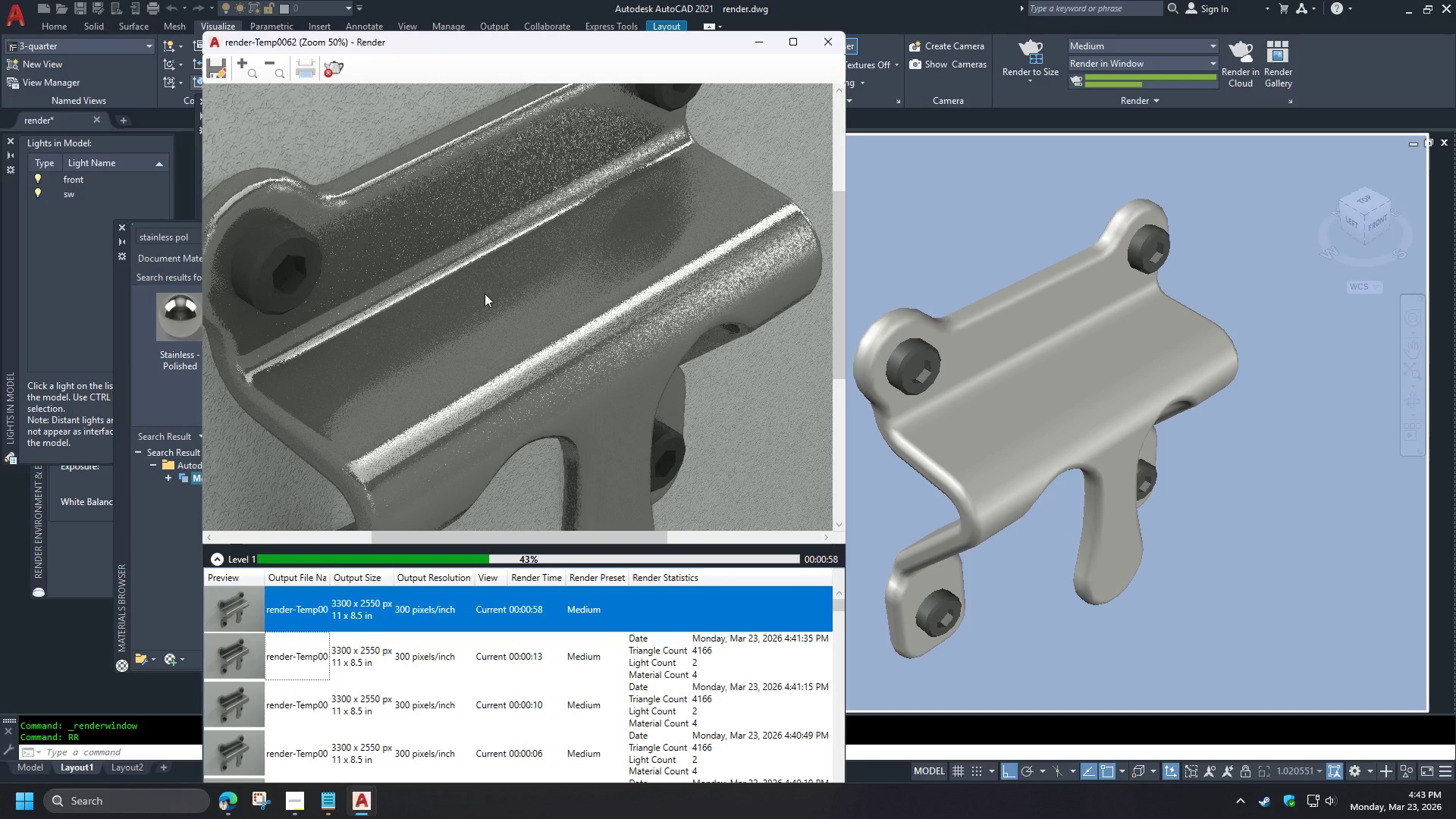 
wait(10.81)
 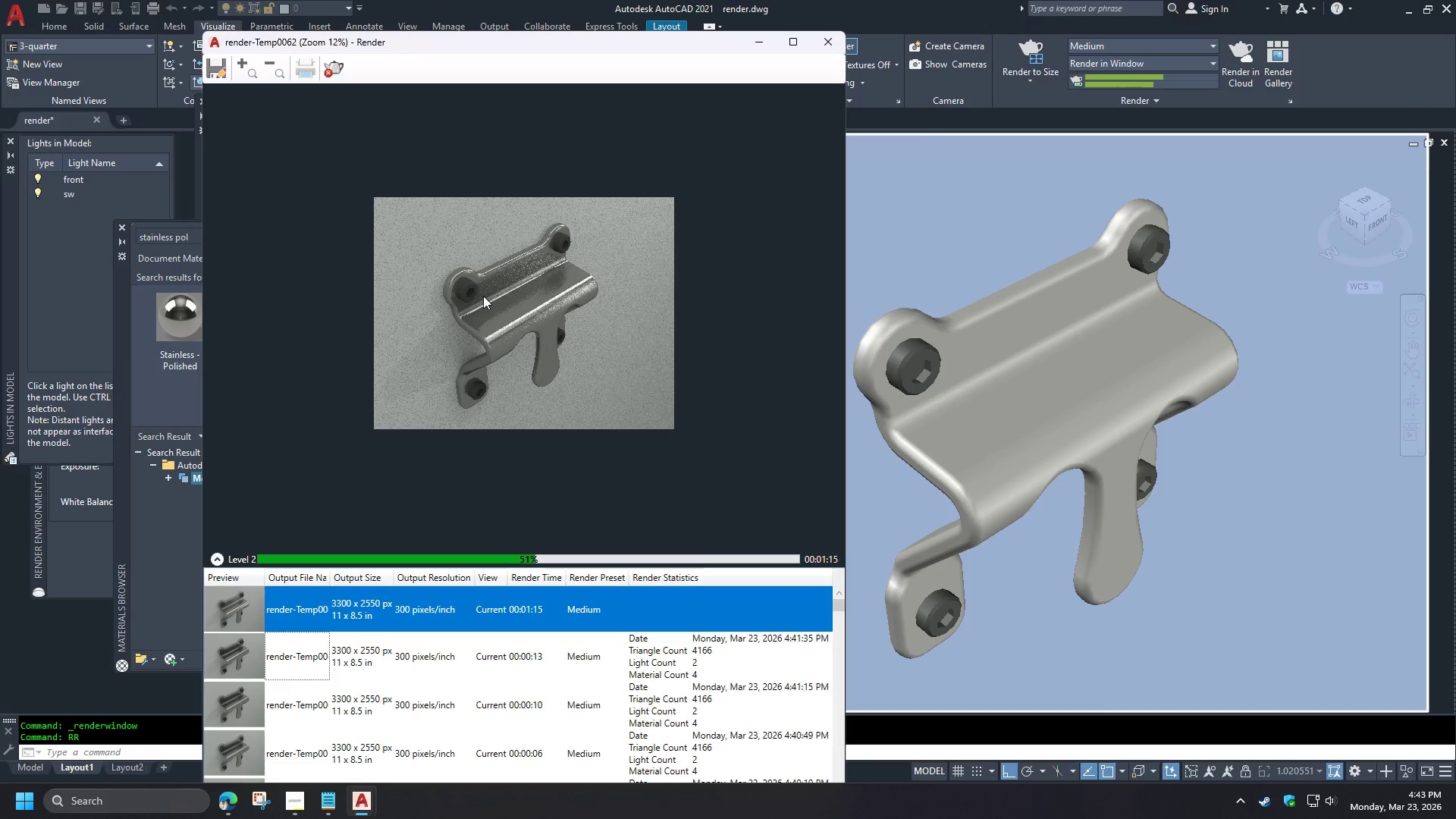 
left_click([307, 810])
 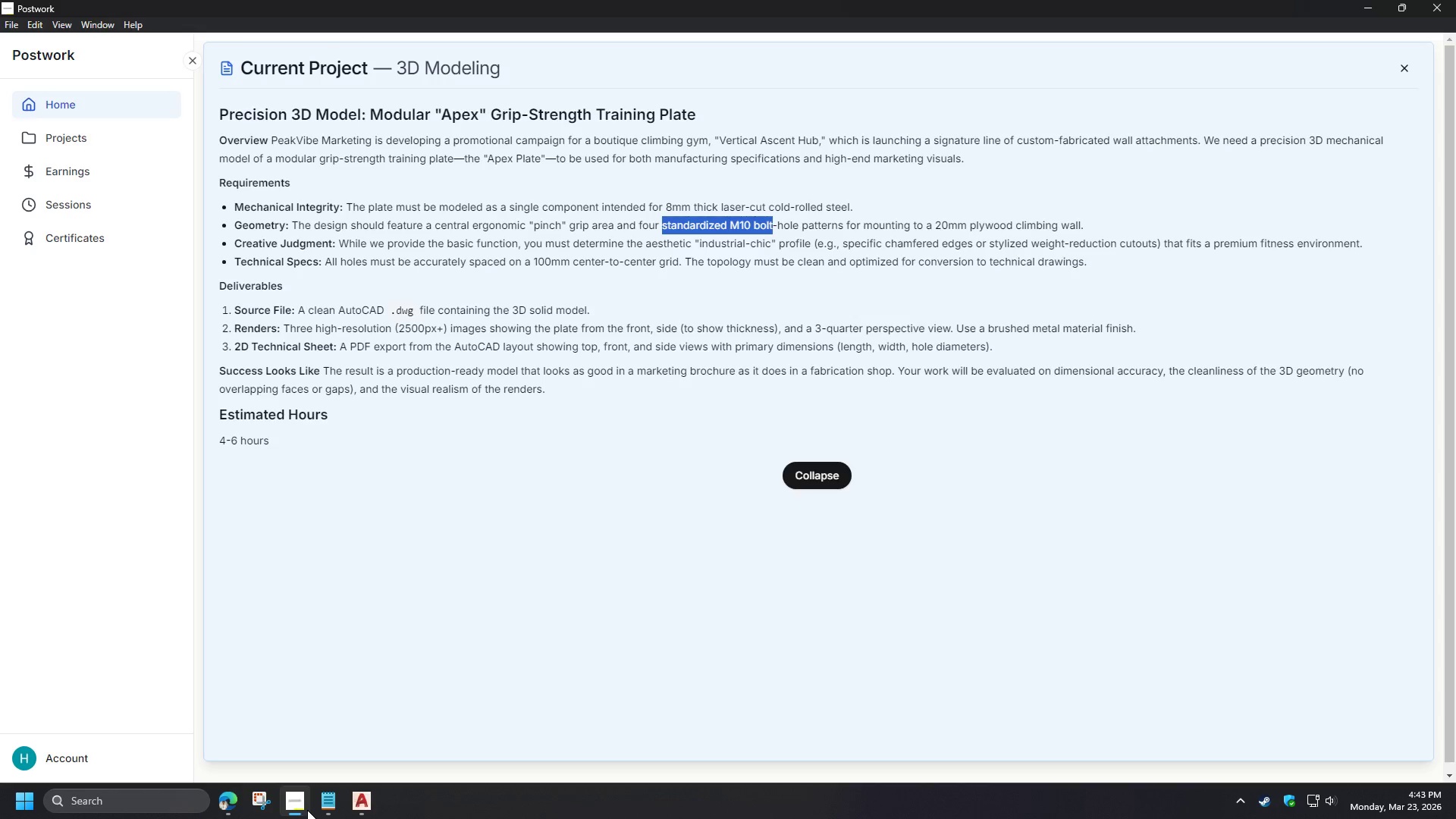 
scroll: coordinate [483, 296], scroll_direction: down, amount: 2.0